 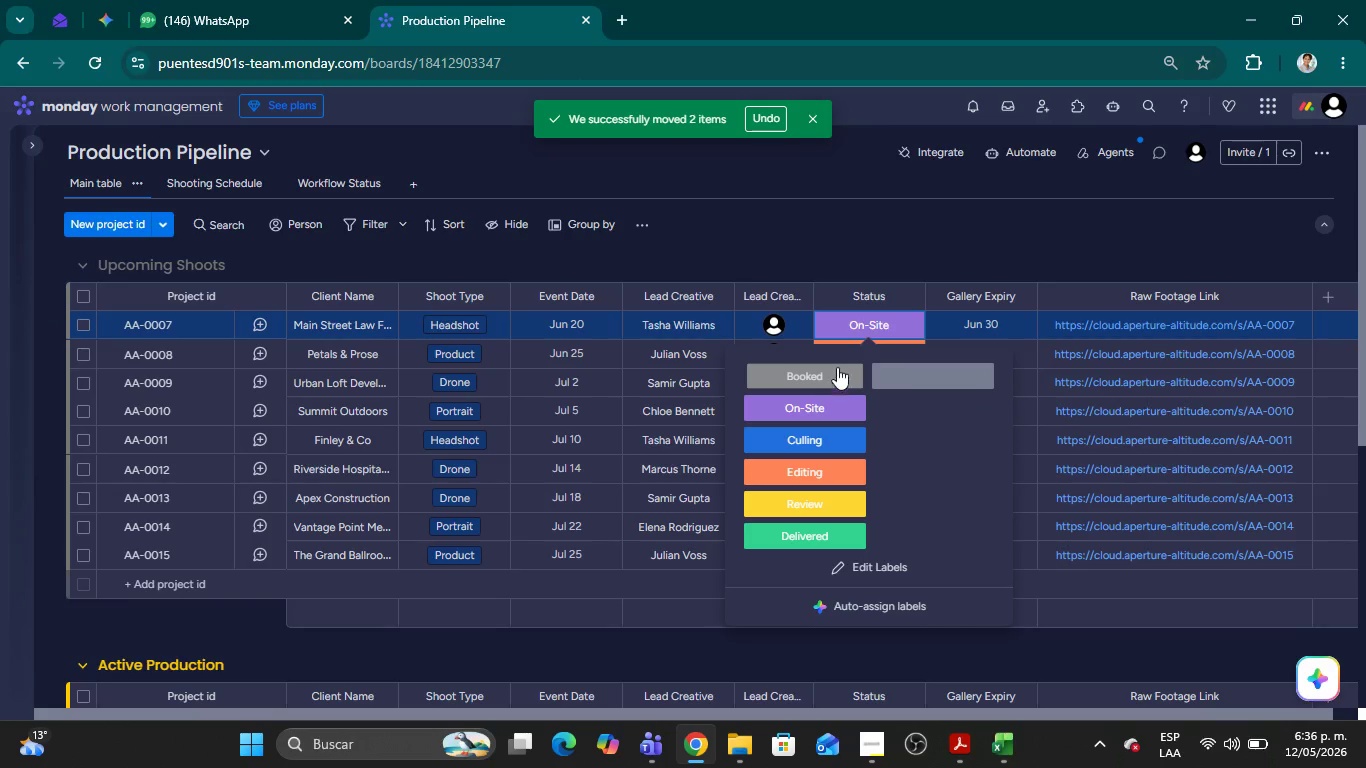 
left_click([863, 354])
 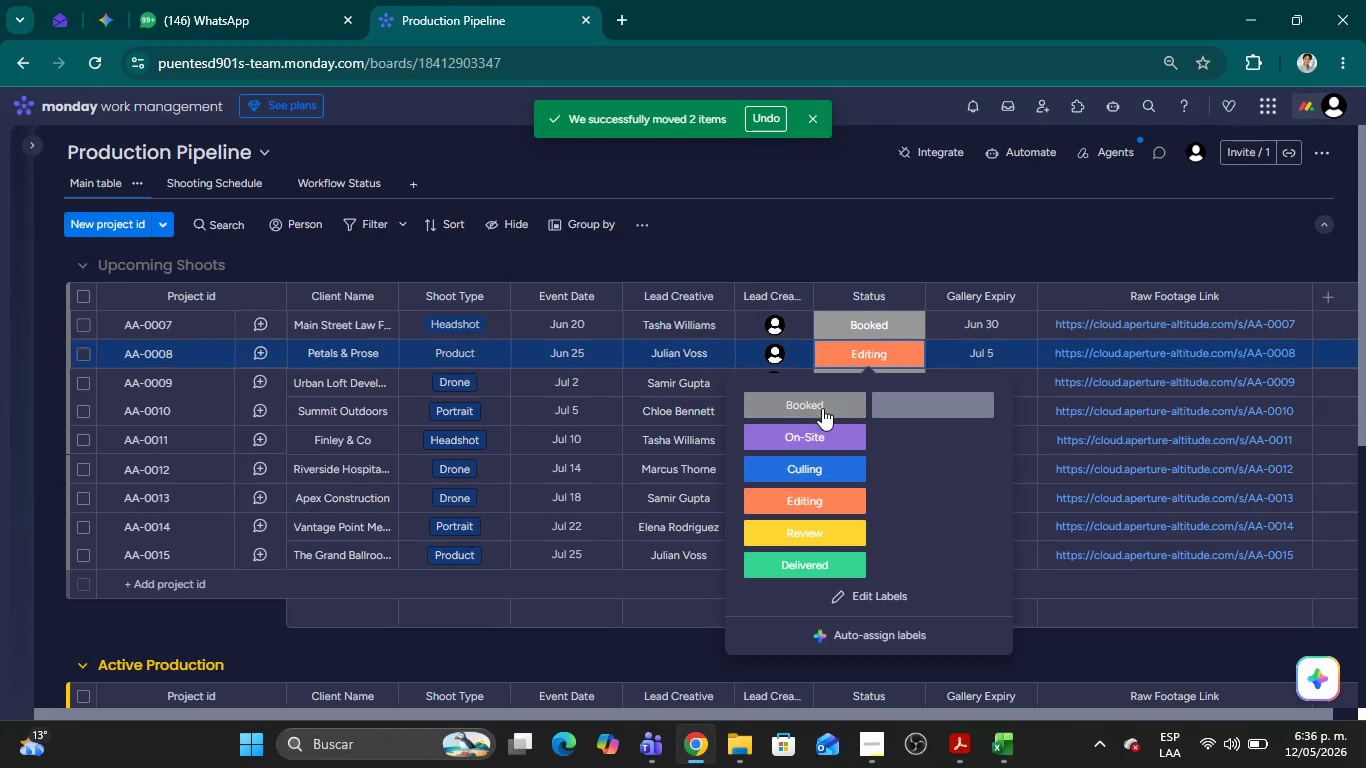 
left_click([820, 408])
 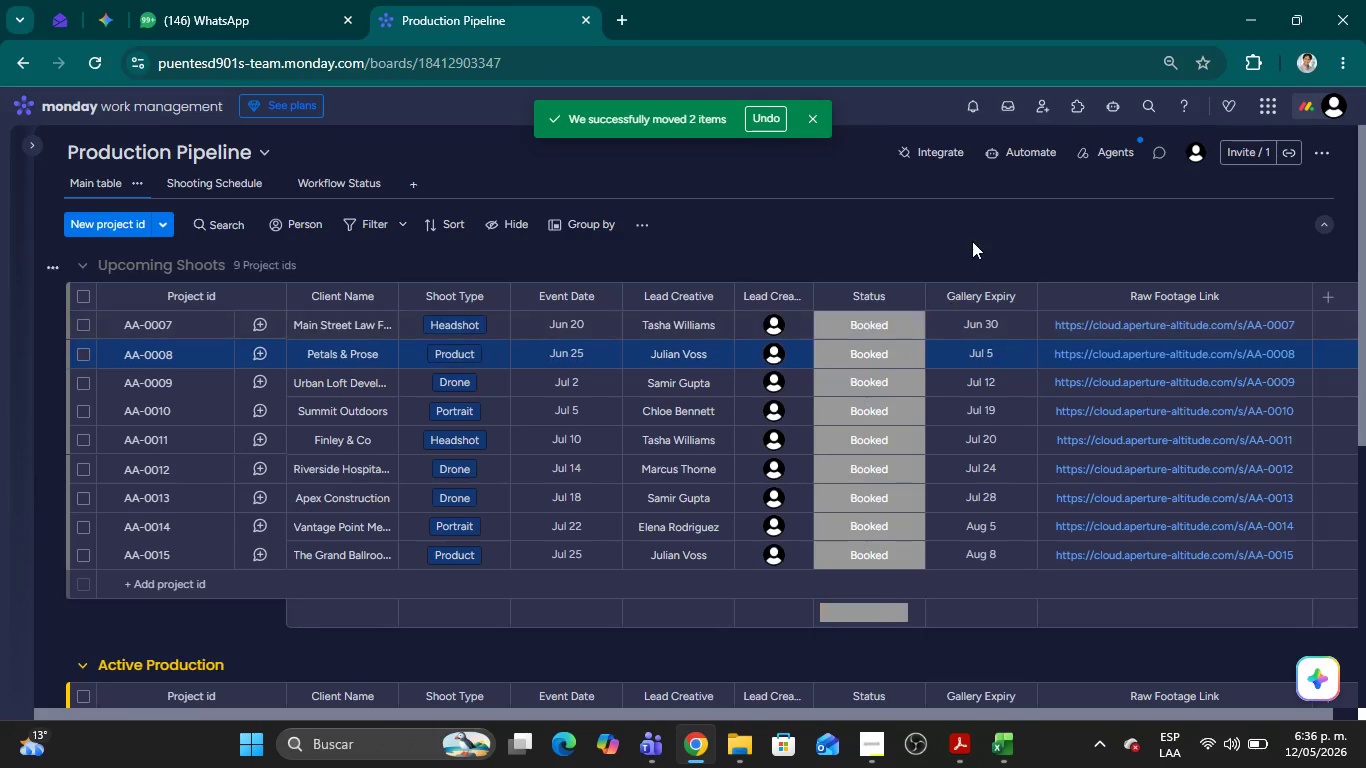 
left_click([972, 241])
 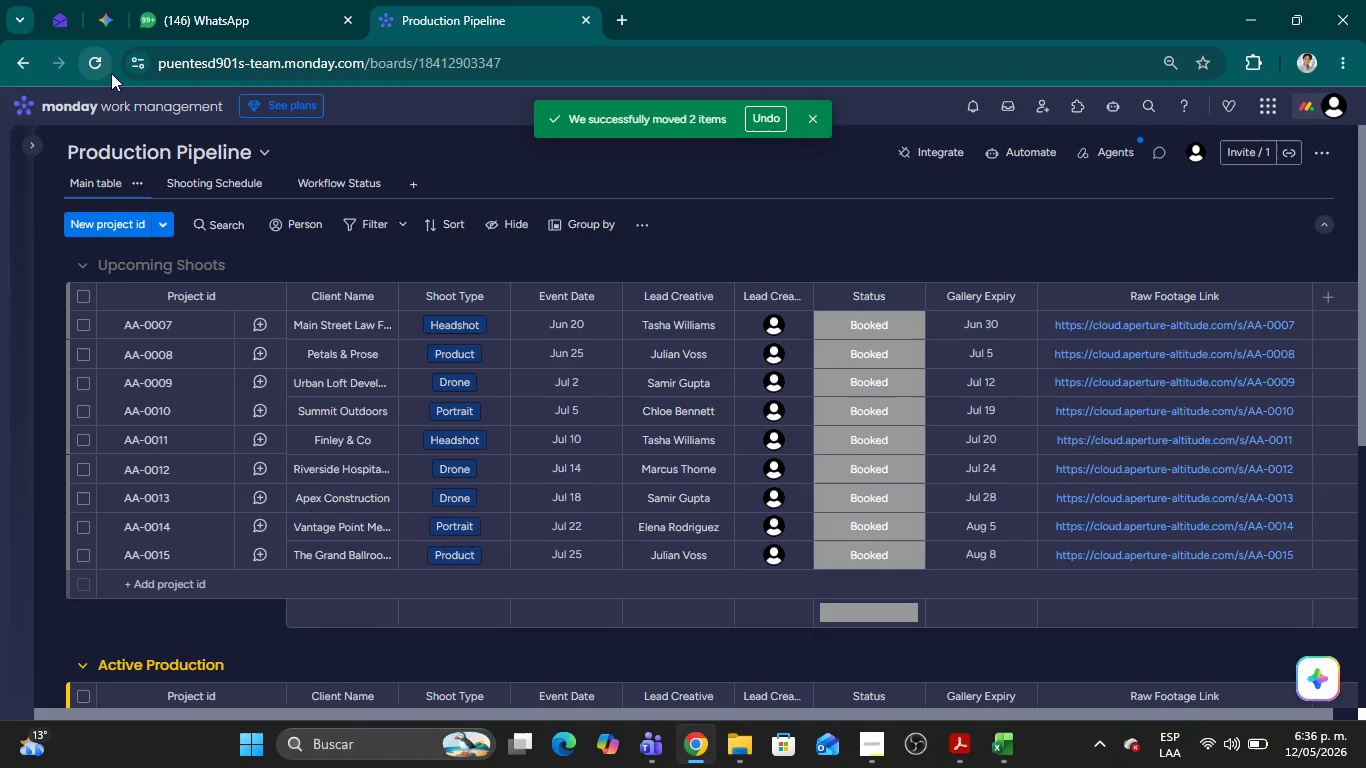 
left_click([83, 66])
 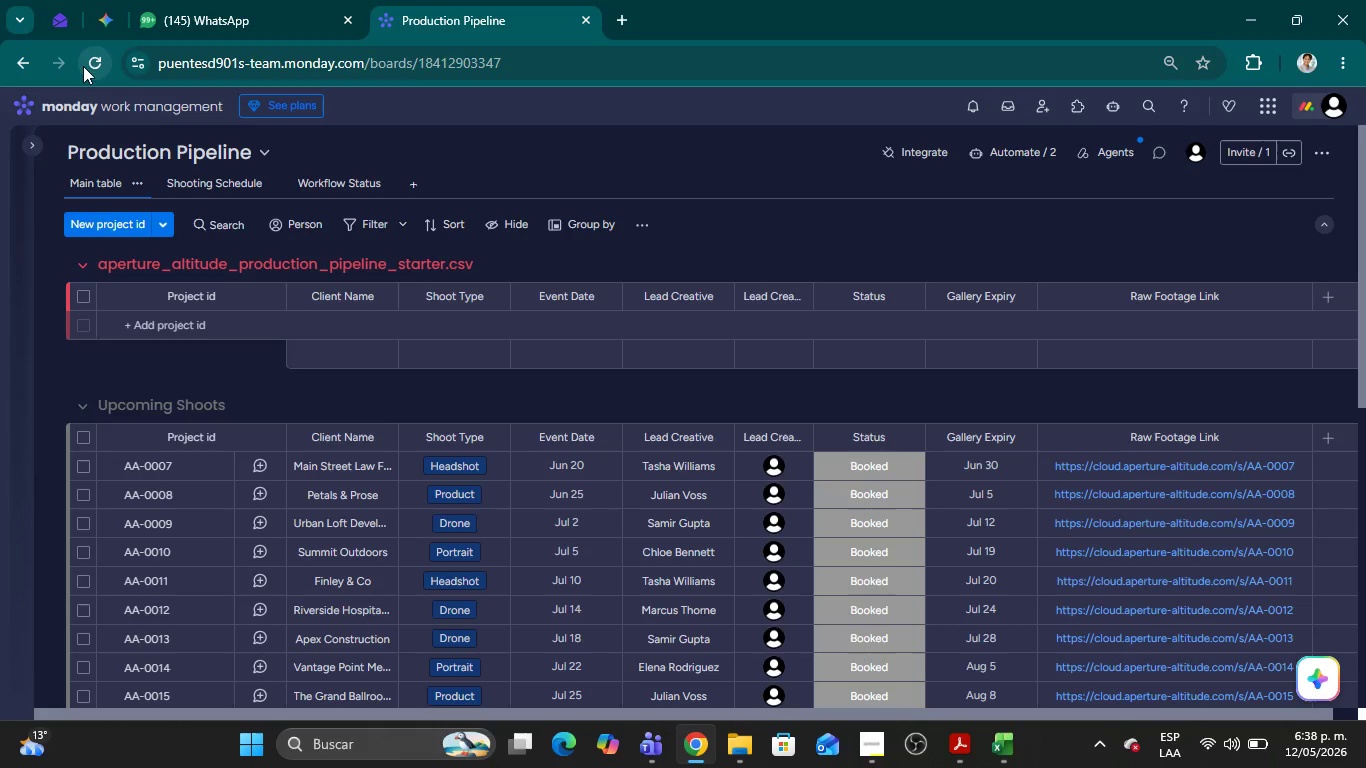 
wait(108.31)
 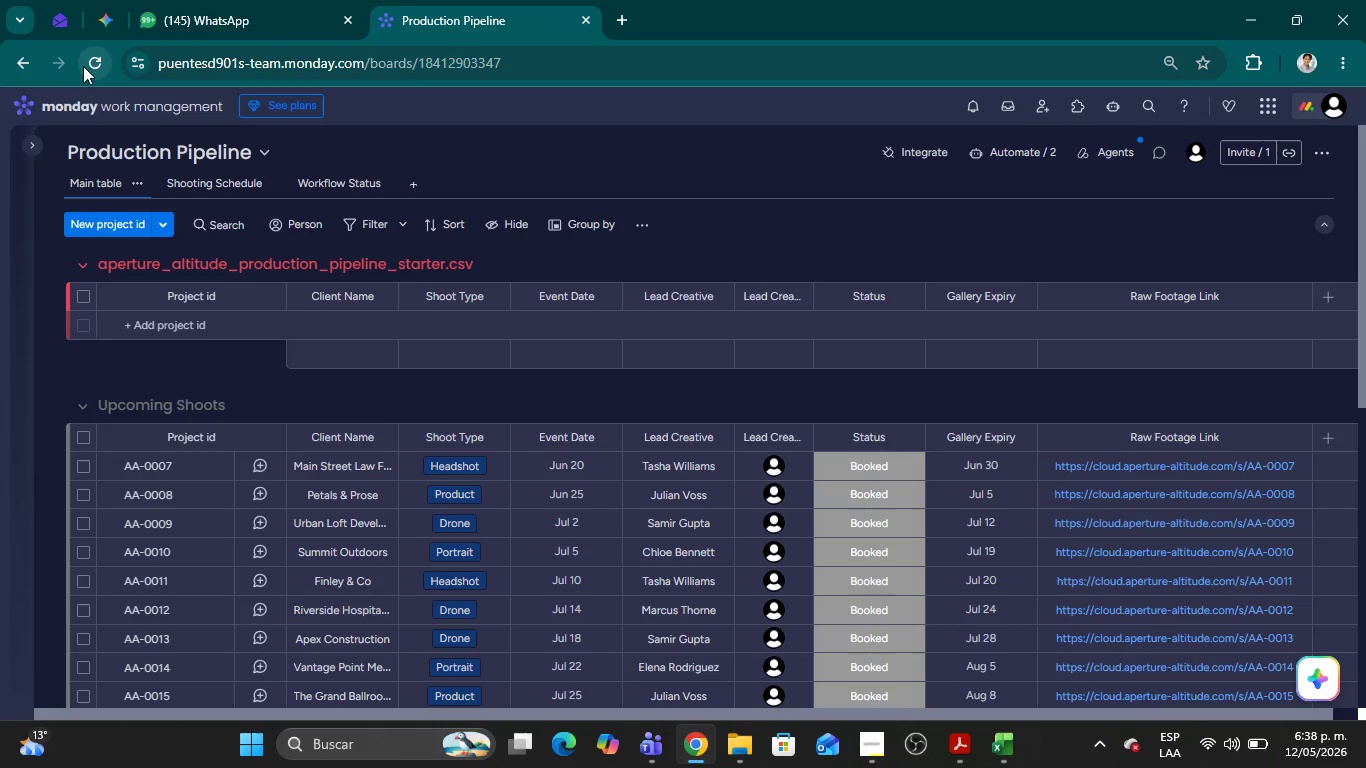 
left_click([875, 736])